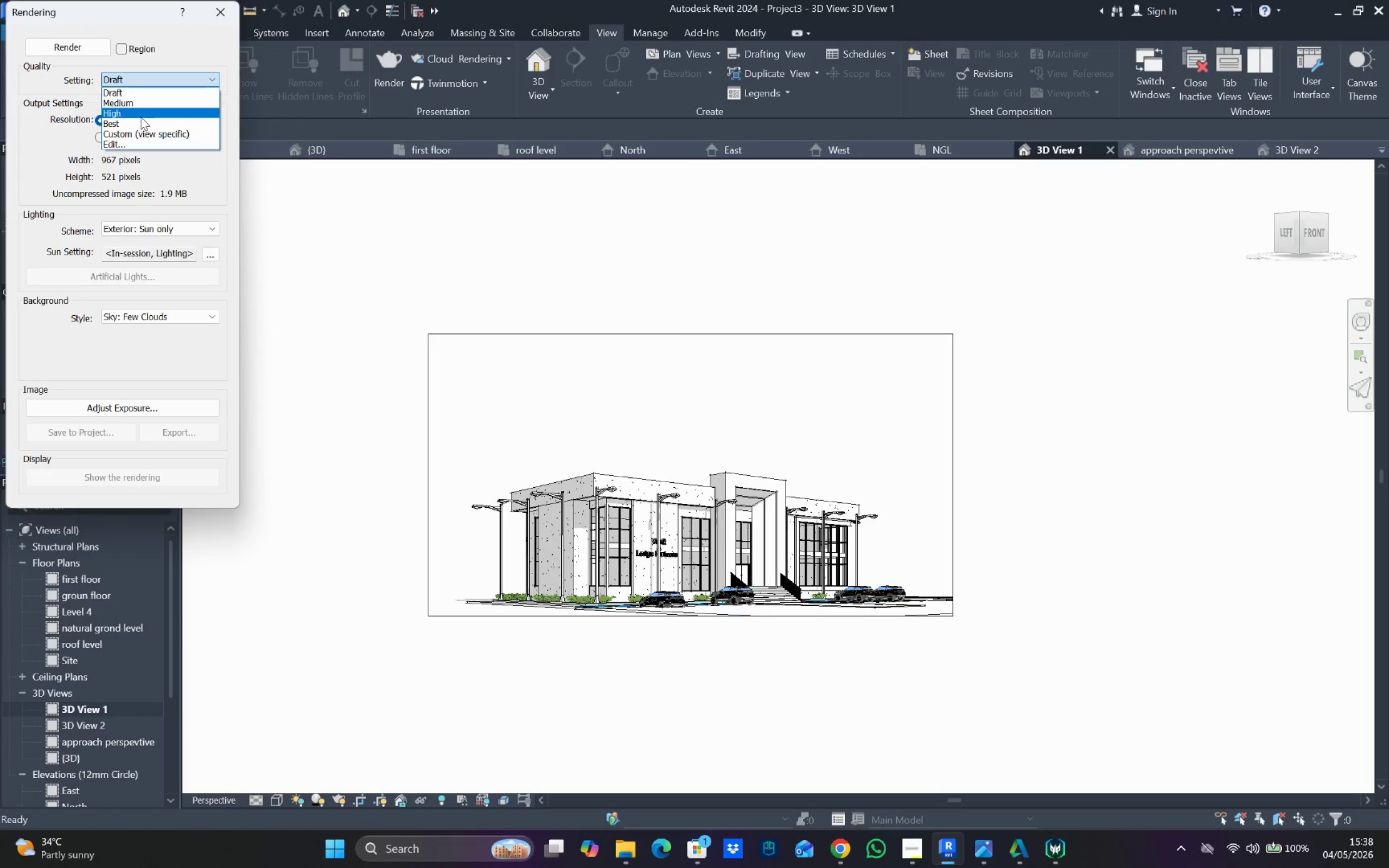 
left_click([141, 117])
 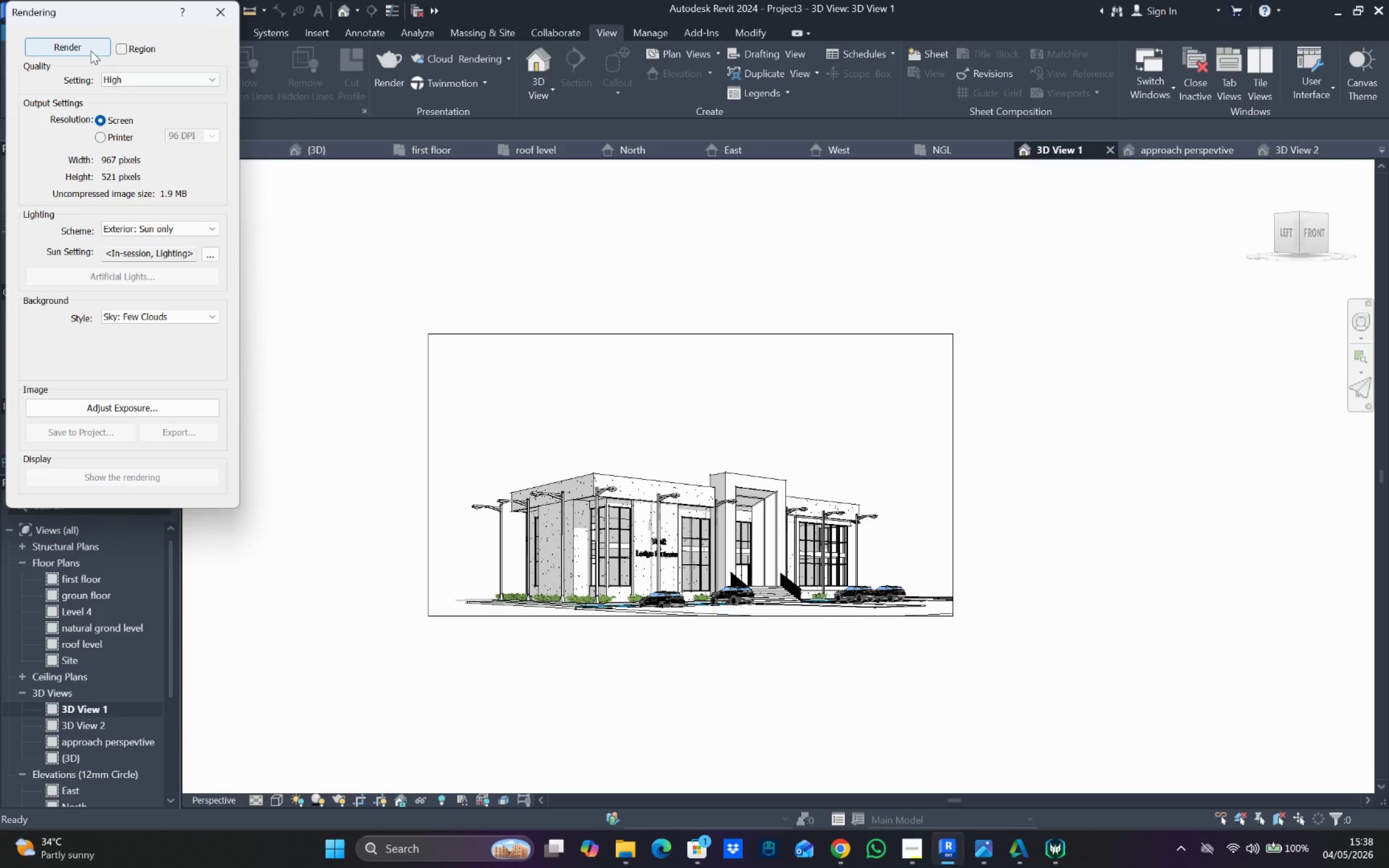 
left_click([93, 48])
 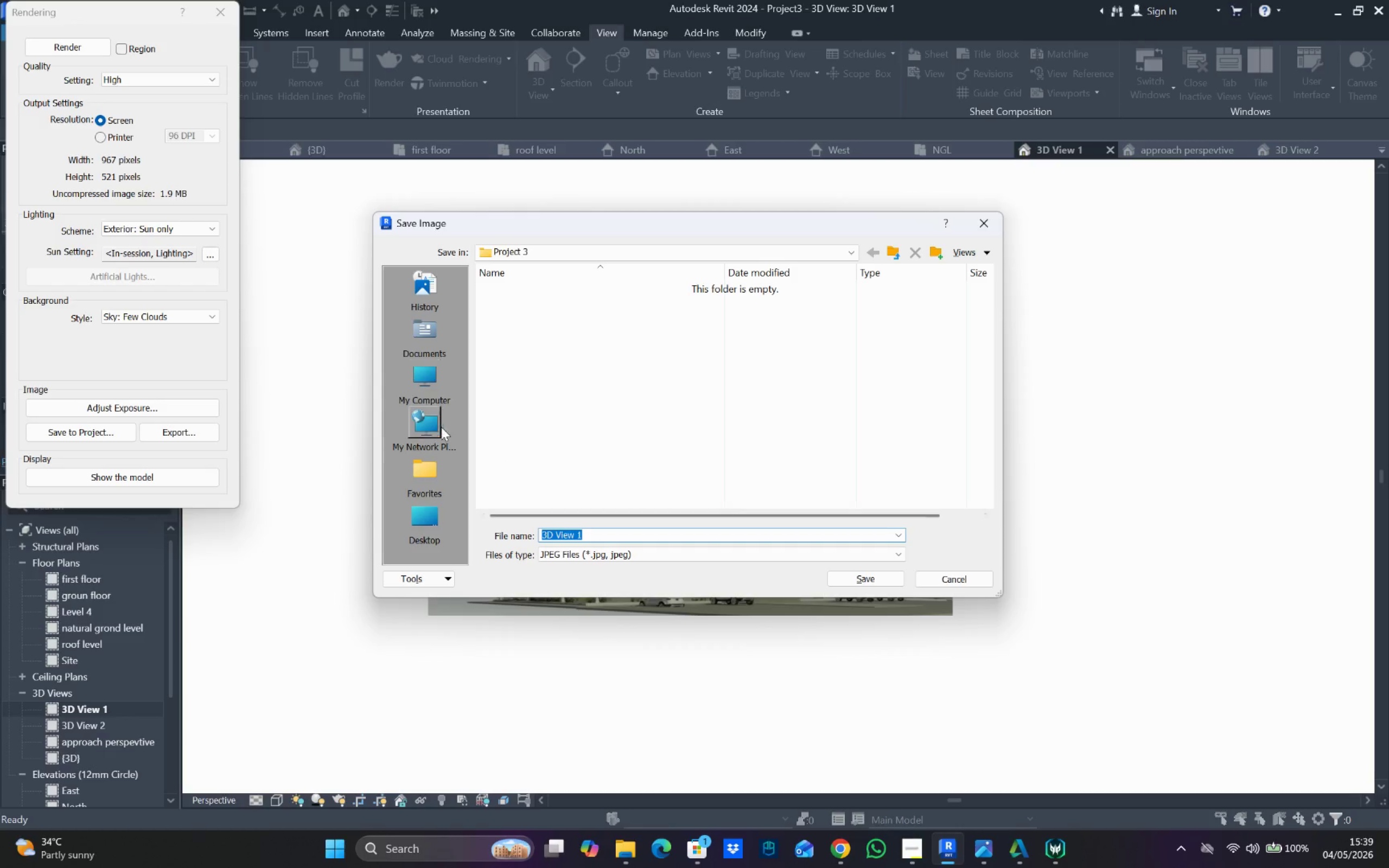 
wait(52.62)
 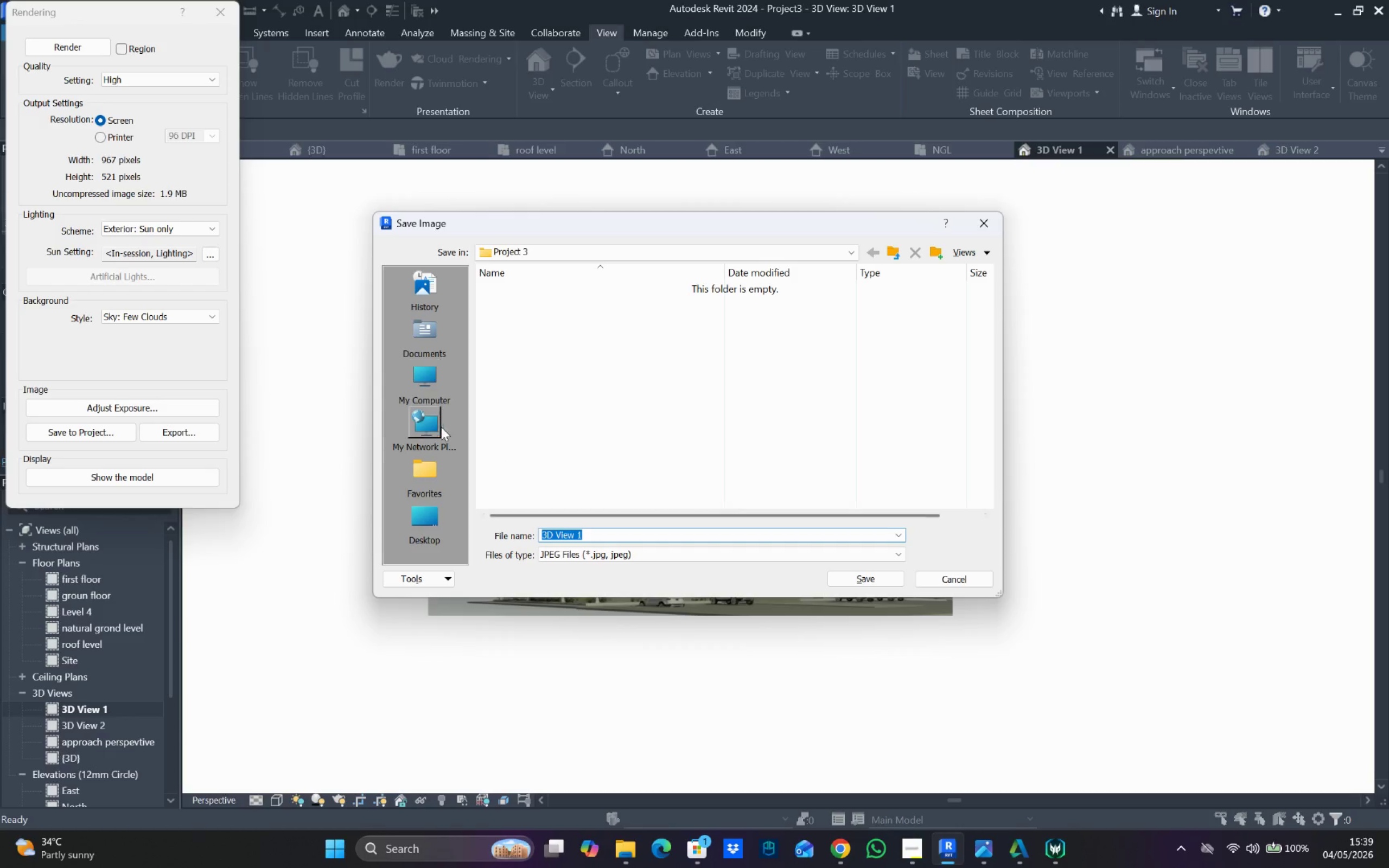 
double_click([425, 375])